 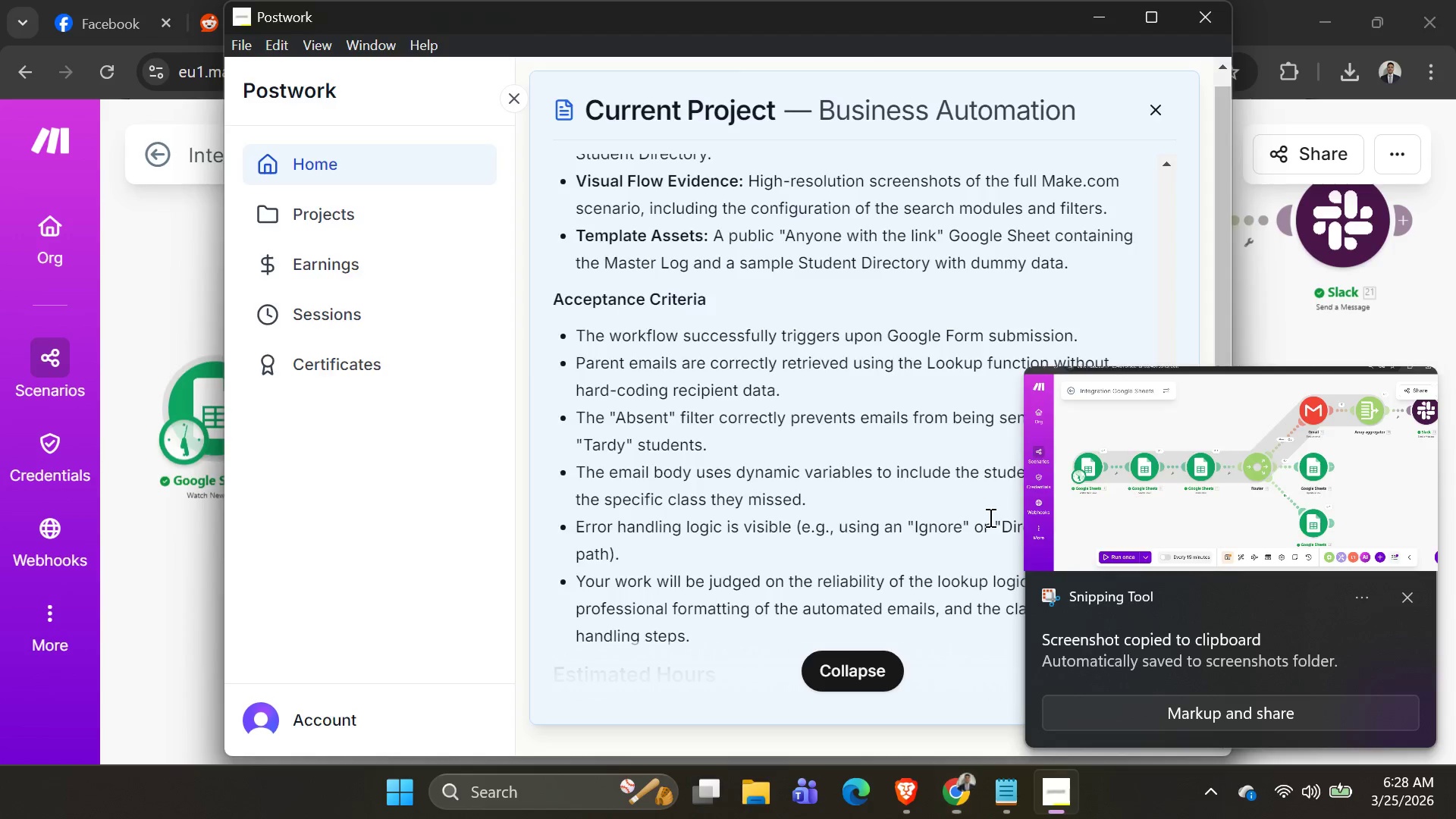 
key(Alt+Tab)
 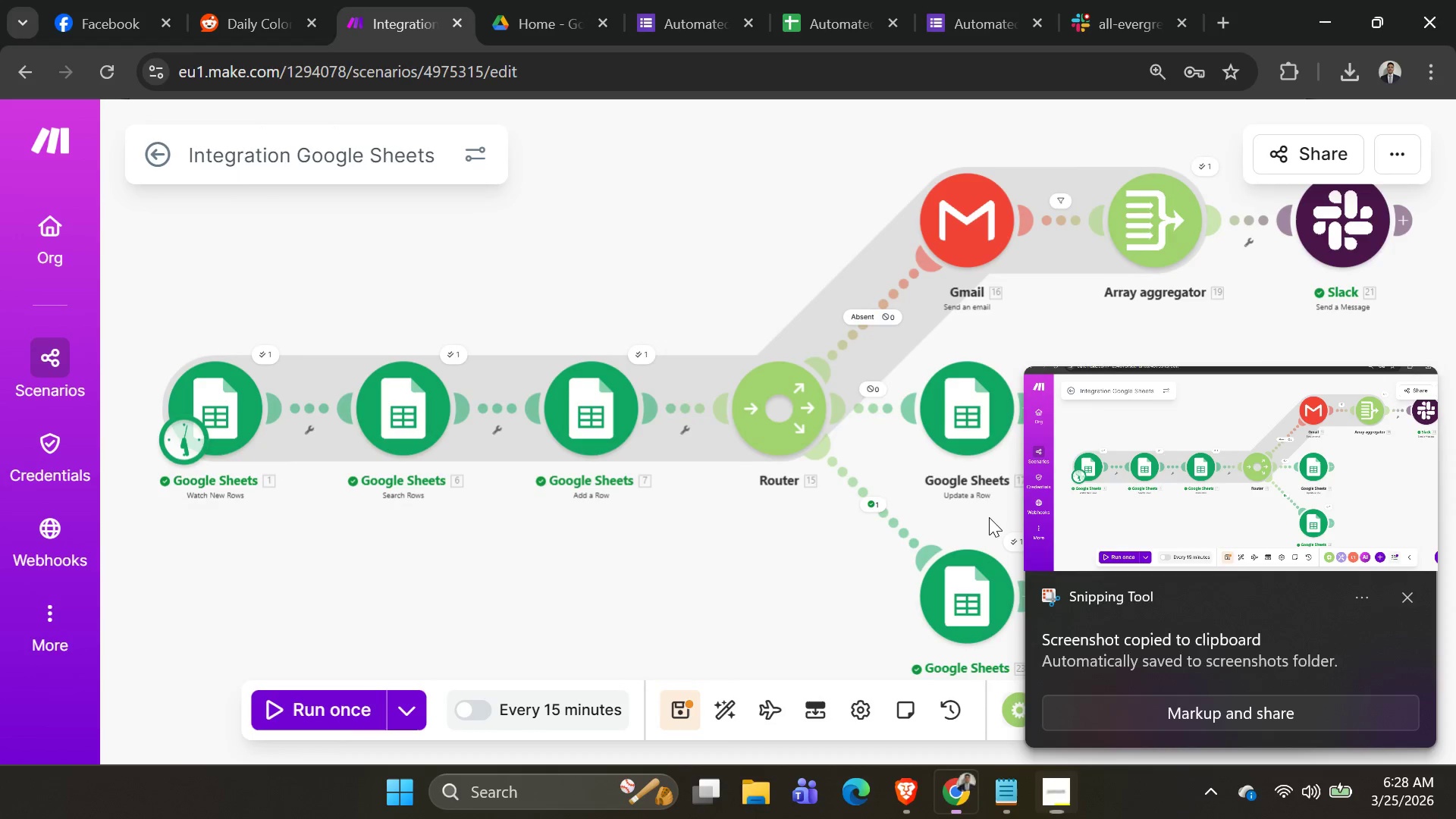 
key(Alt+AltLeft)
 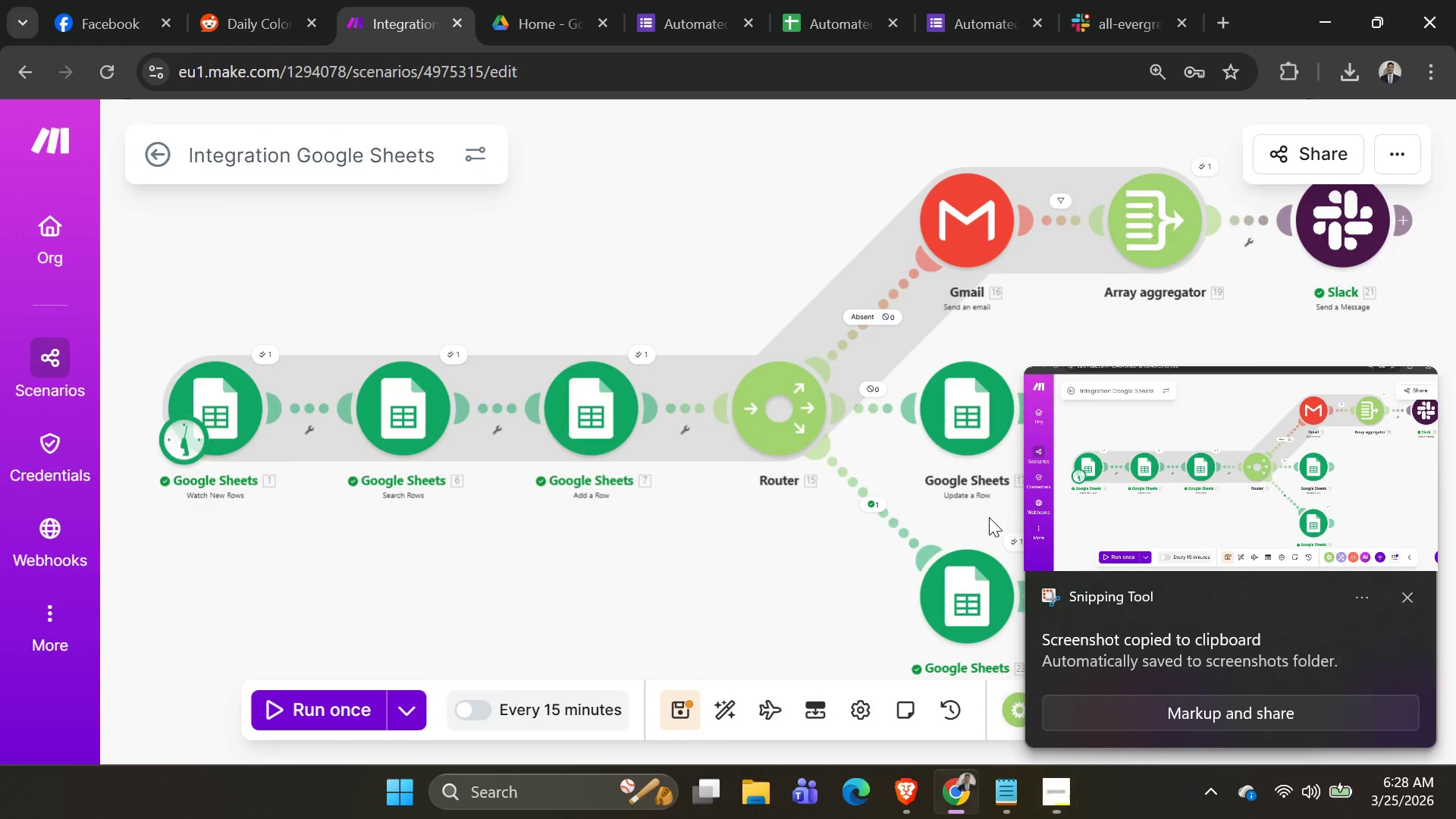 
key(Alt+Tab)
 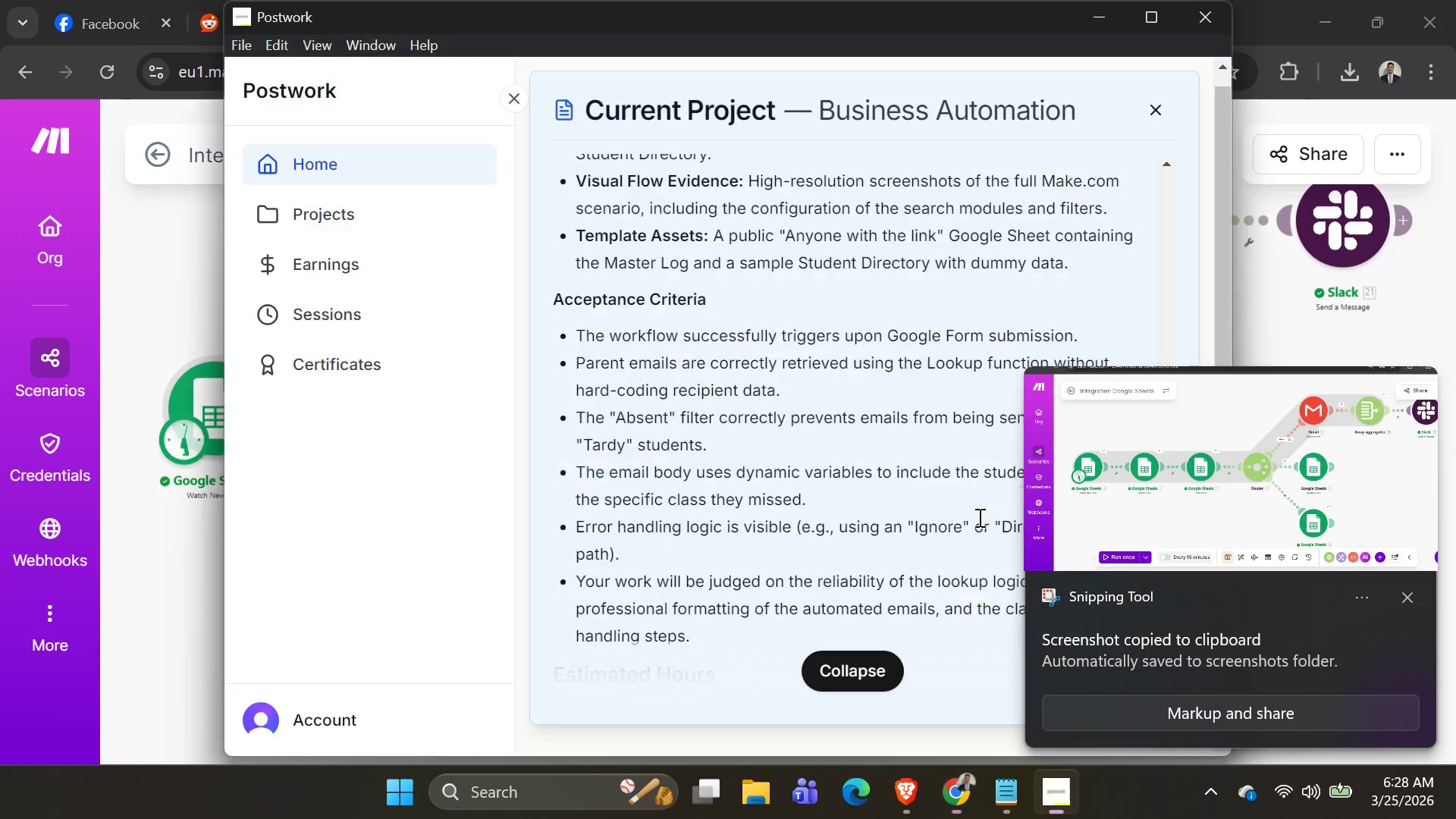 
key(Alt+AltLeft)
 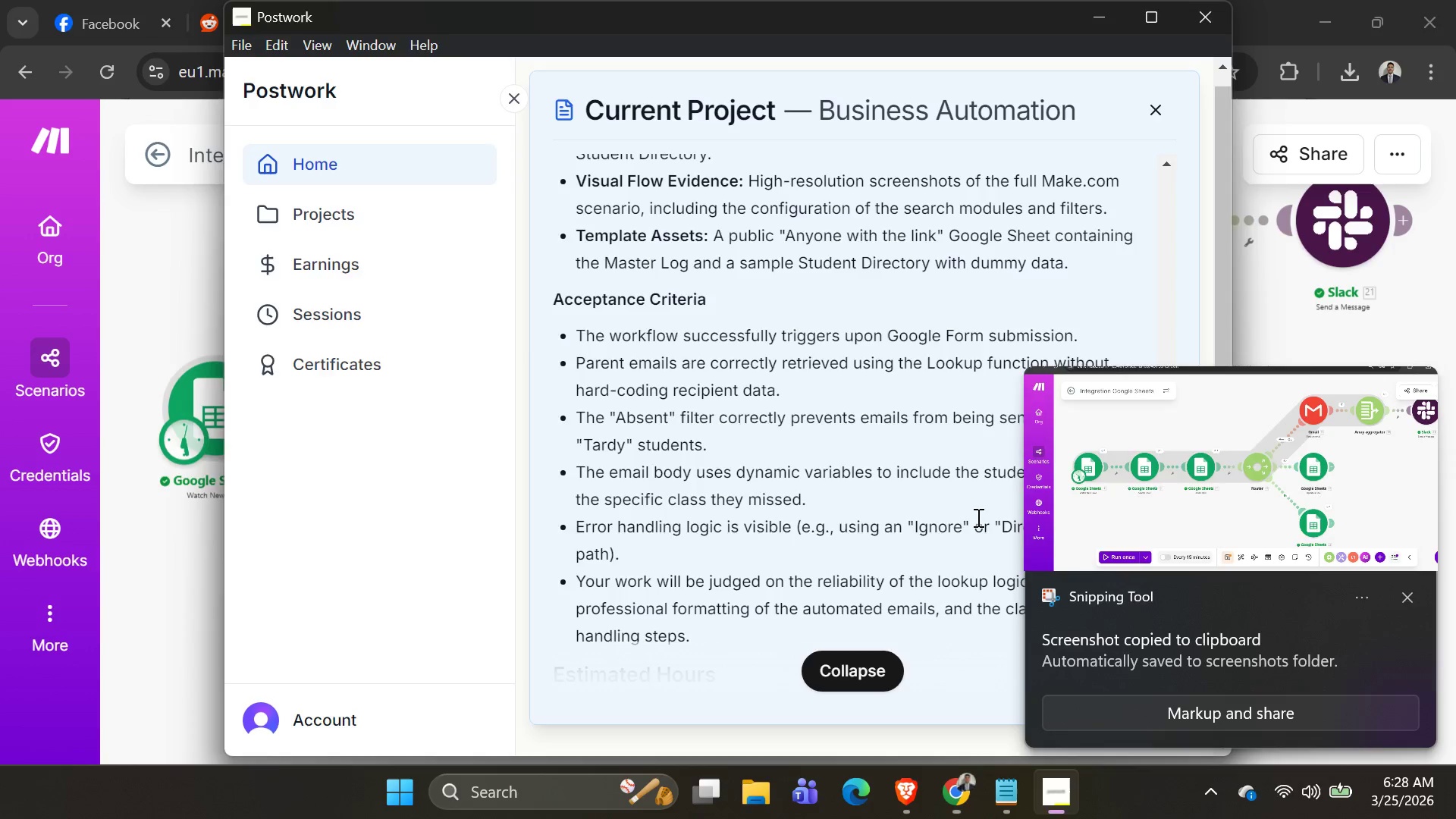 
key(Alt+Tab)
 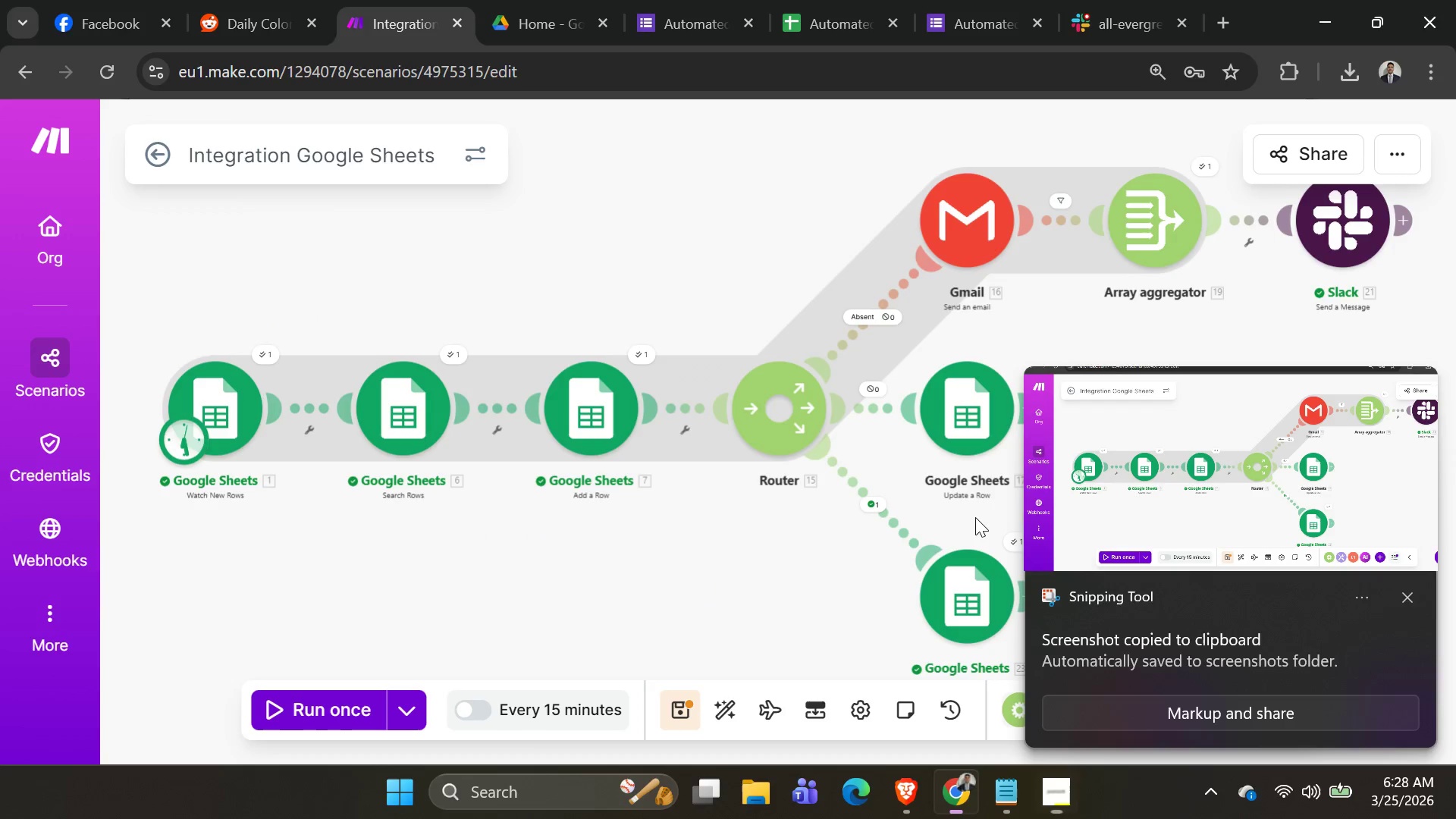 
key(Alt+AltLeft)
 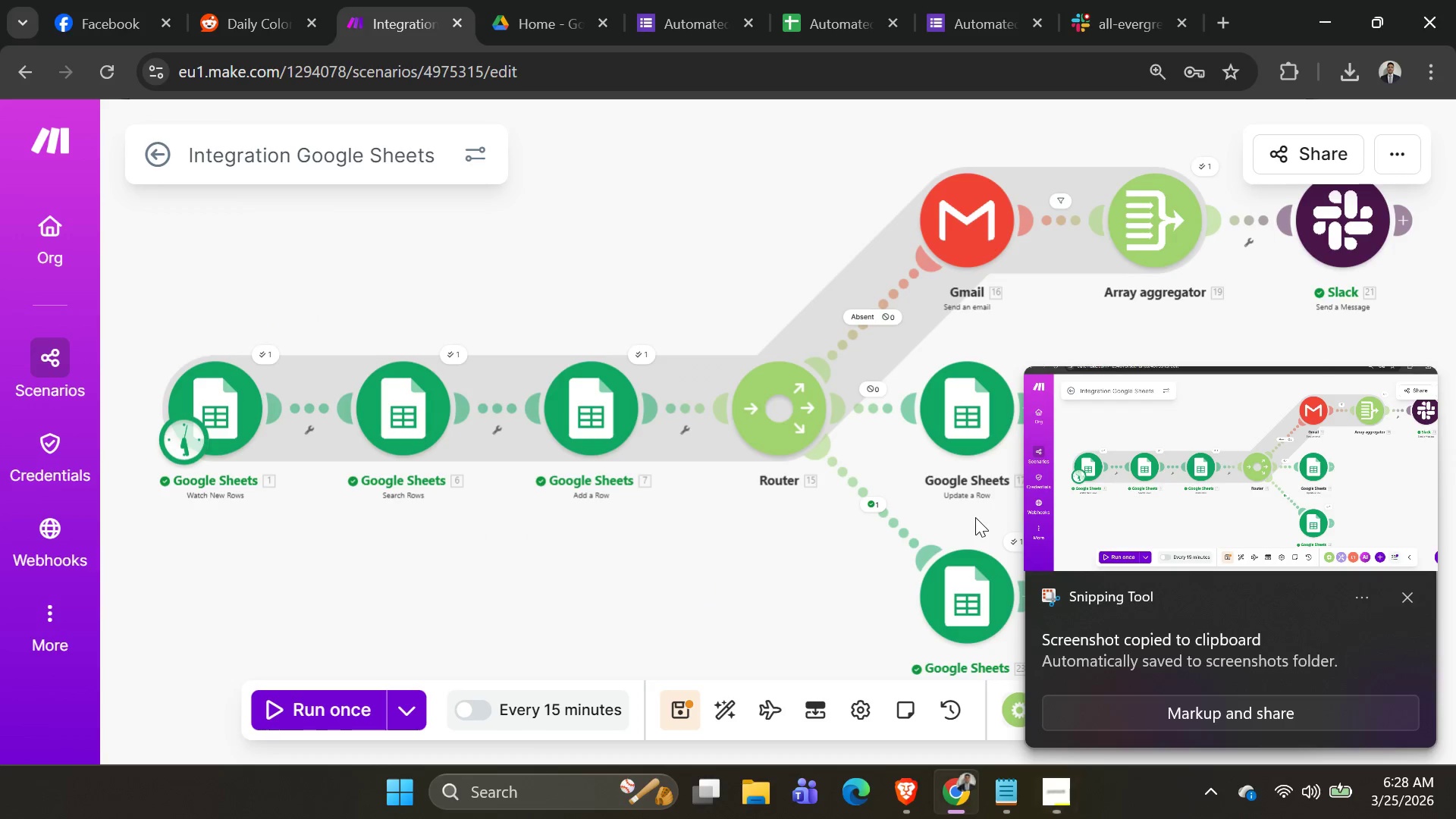 
key(Alt+Tab)
 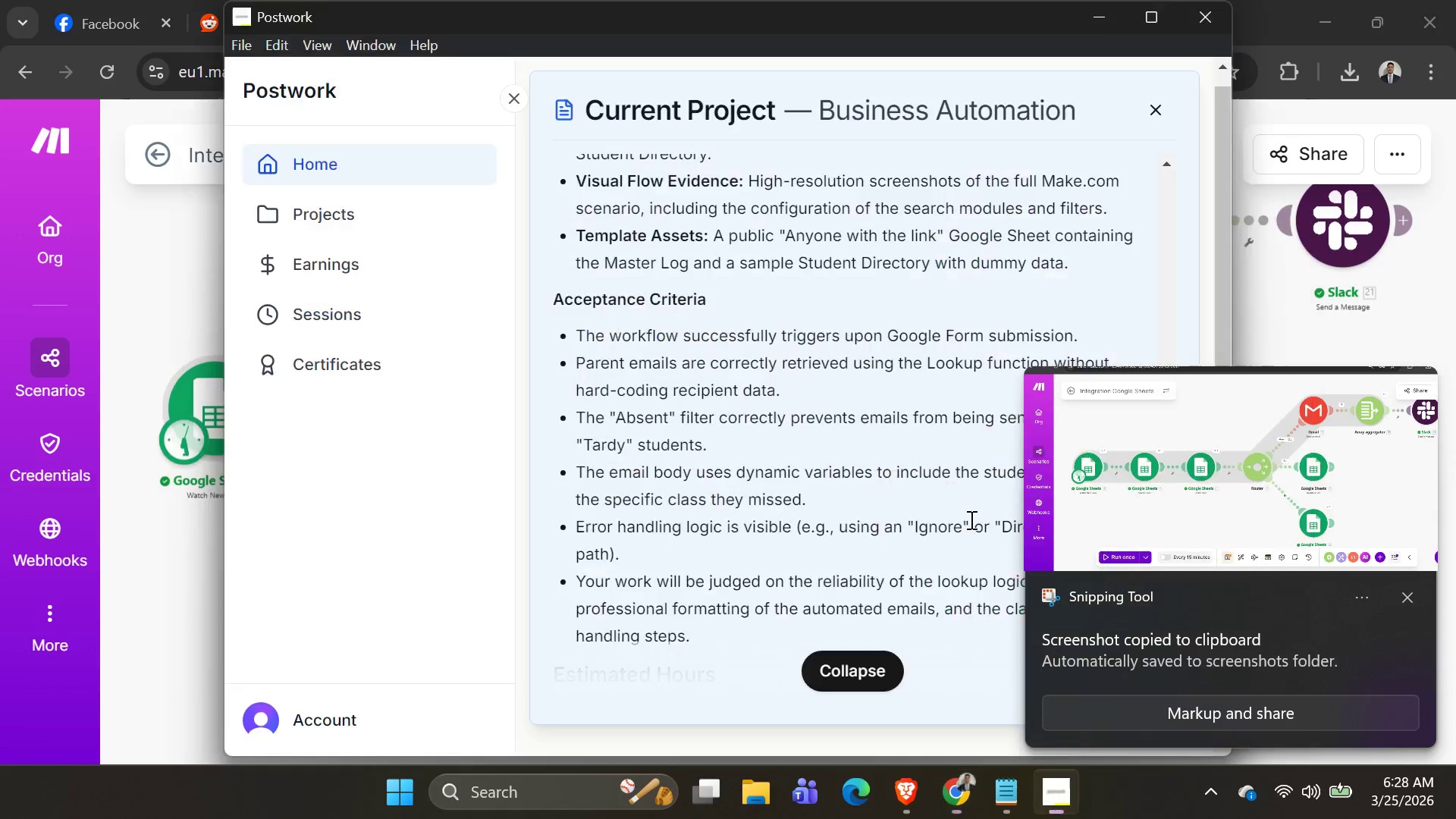 
key(Alt+AltLeft)
 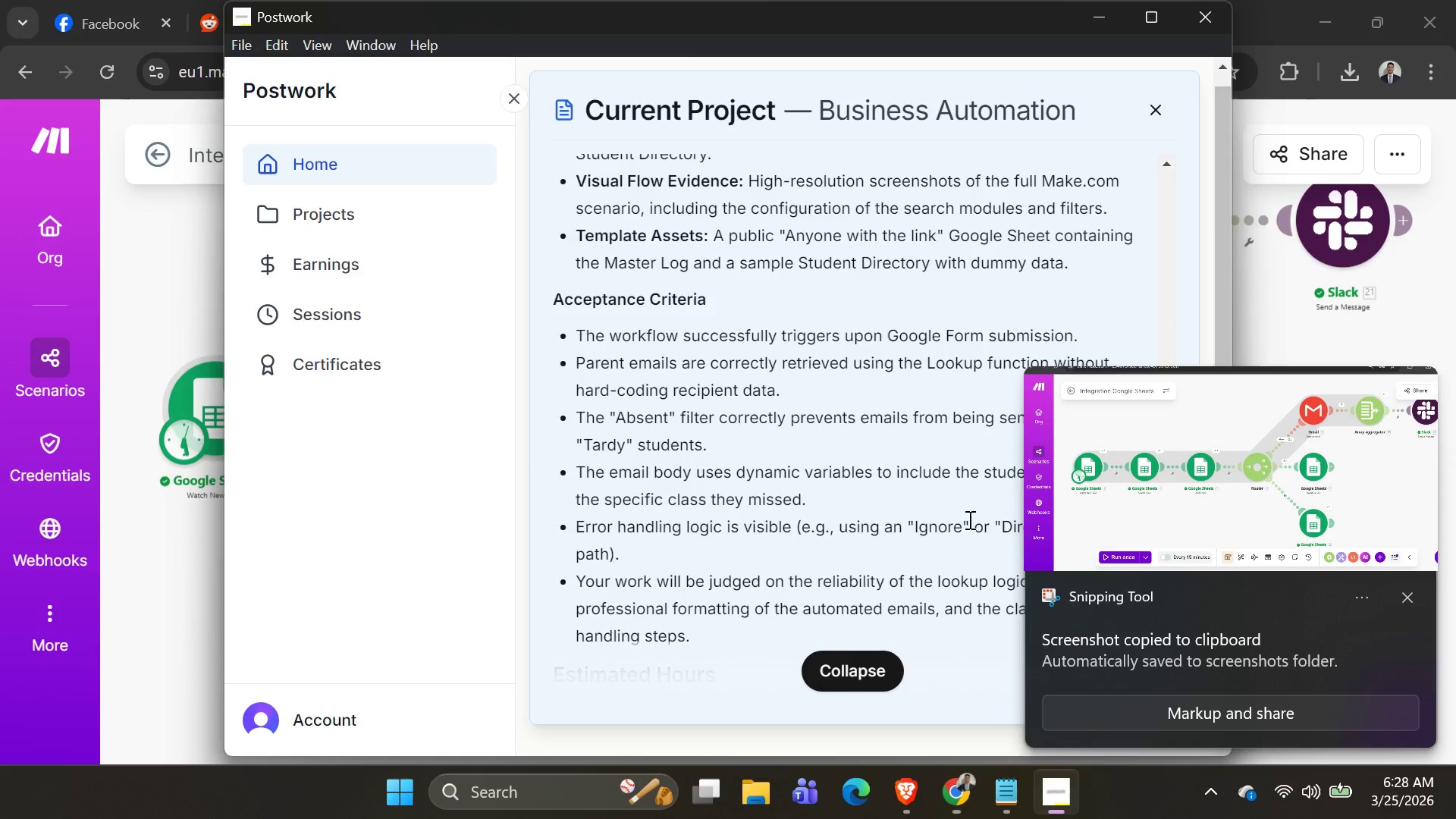 
key(Alt+Tab)
 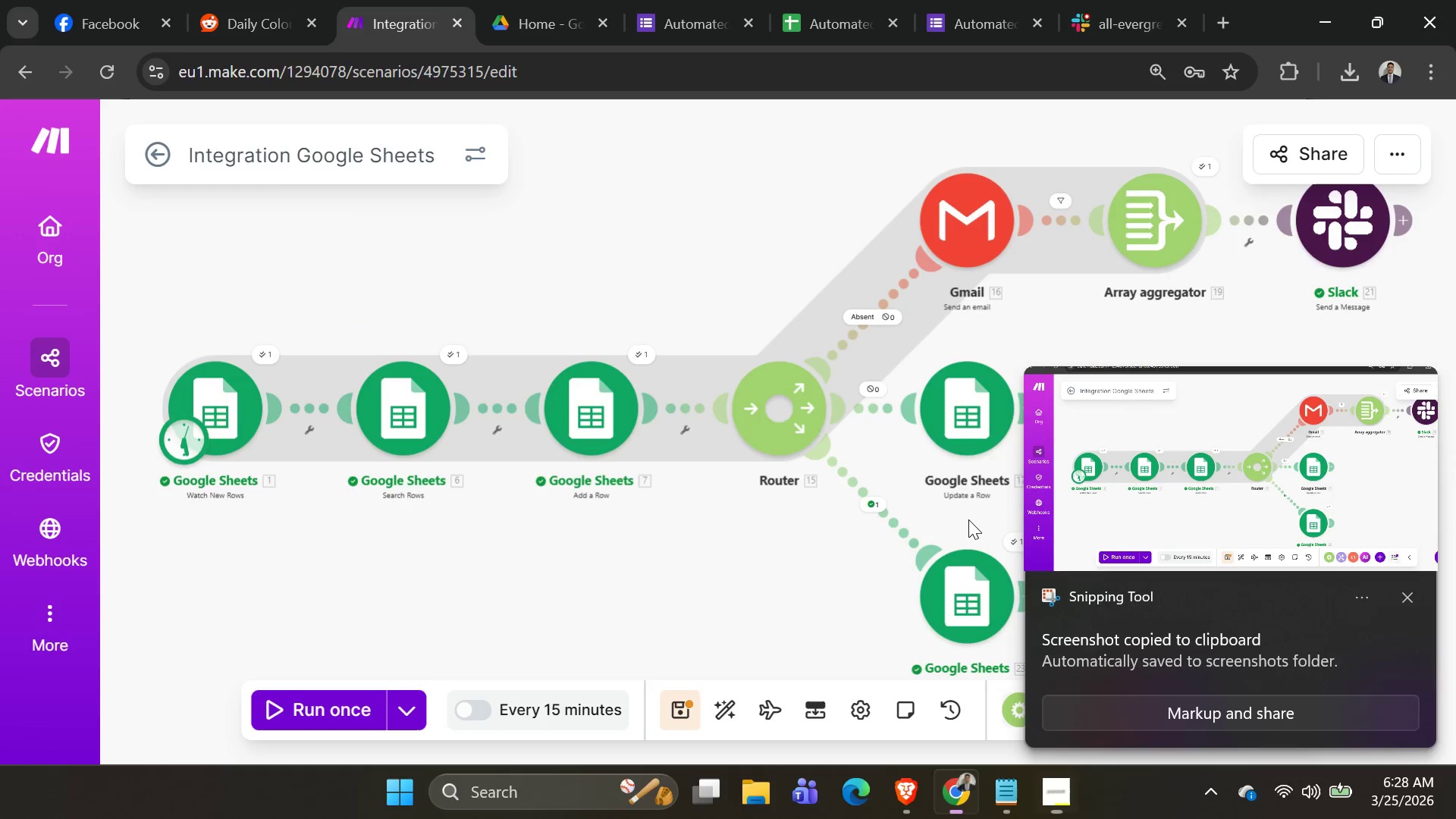 
key(Alt+AltLeft)
 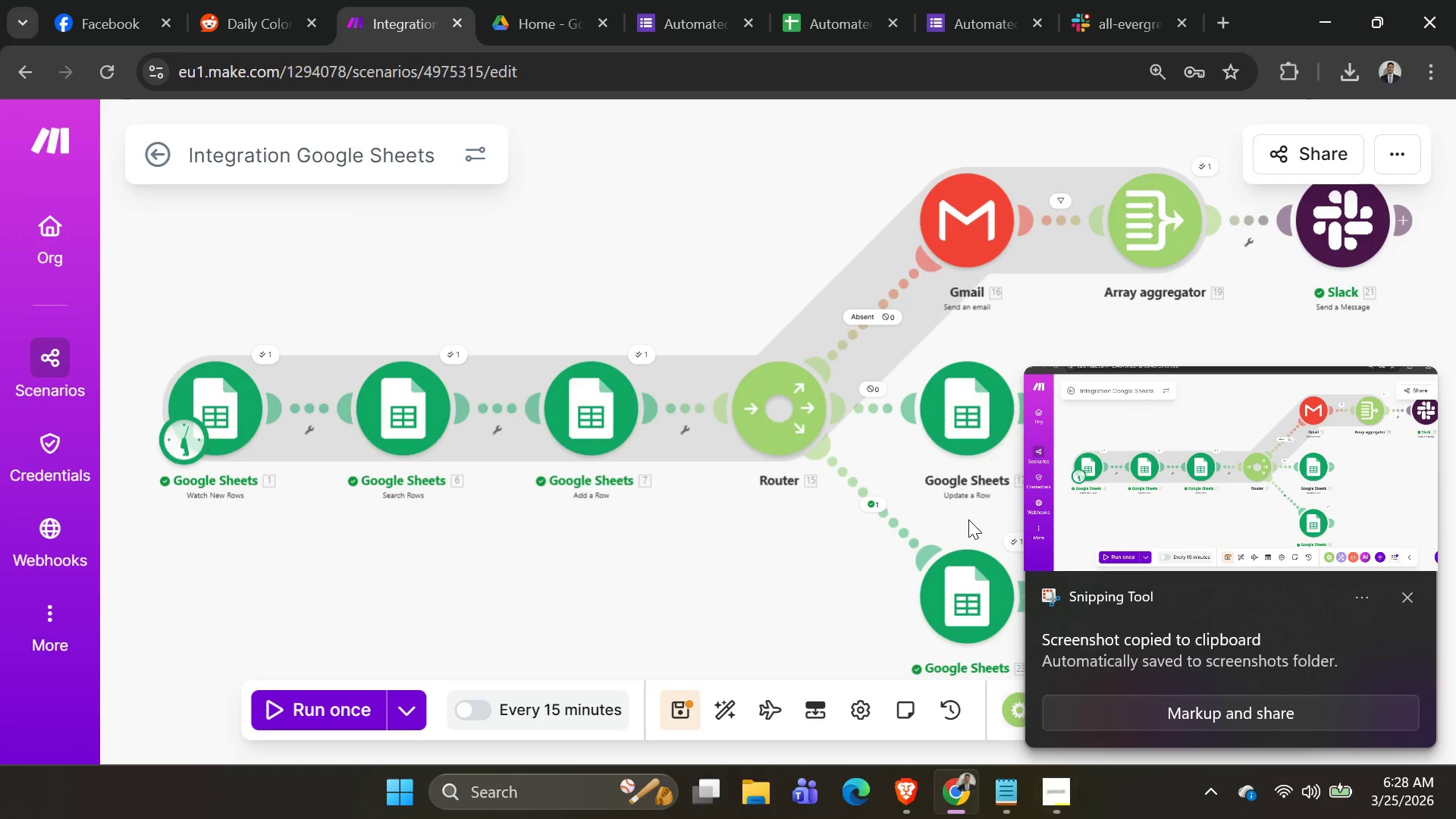 
key(Alt+Tab)